 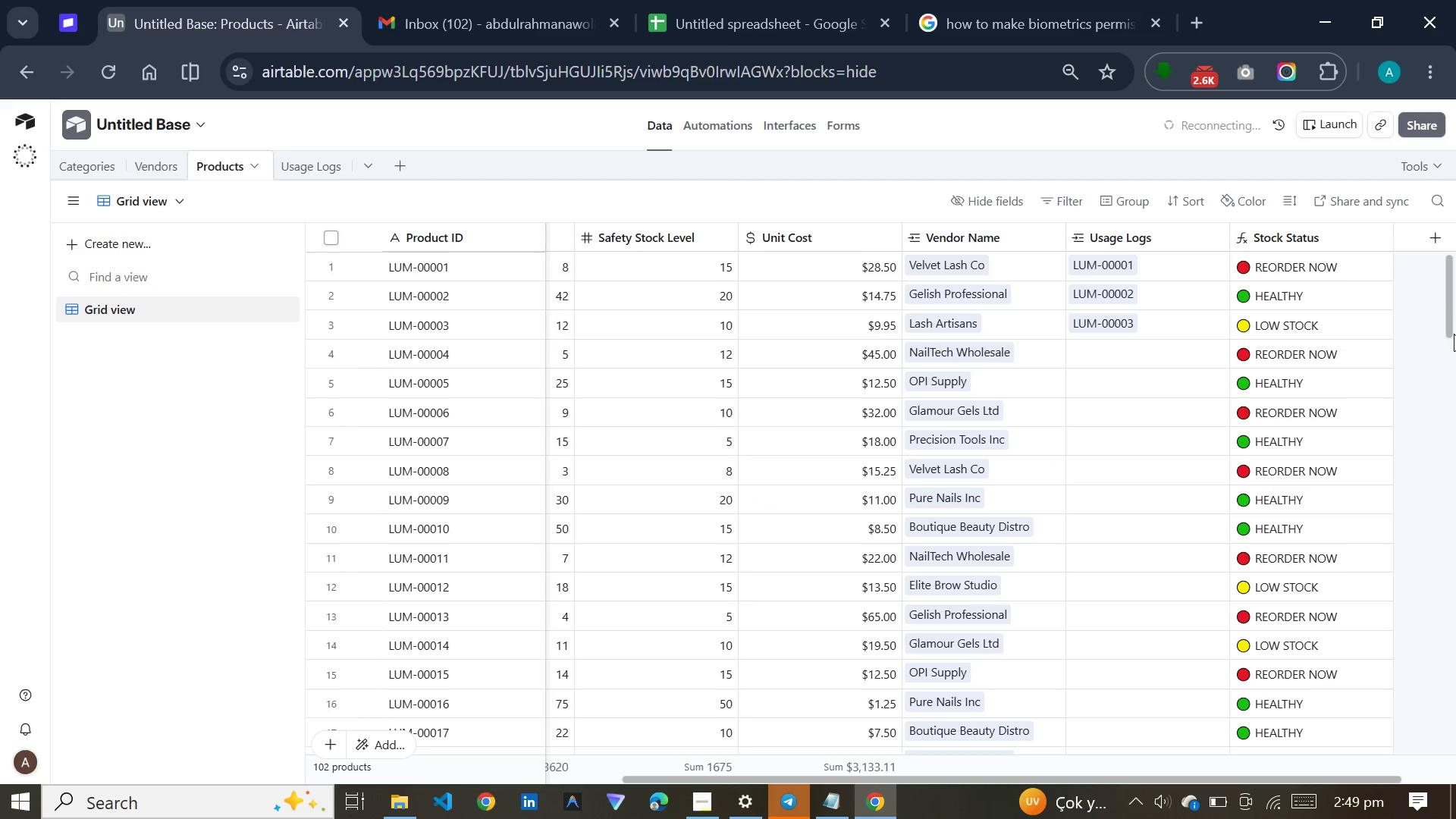 
left_click([1429, 230])
 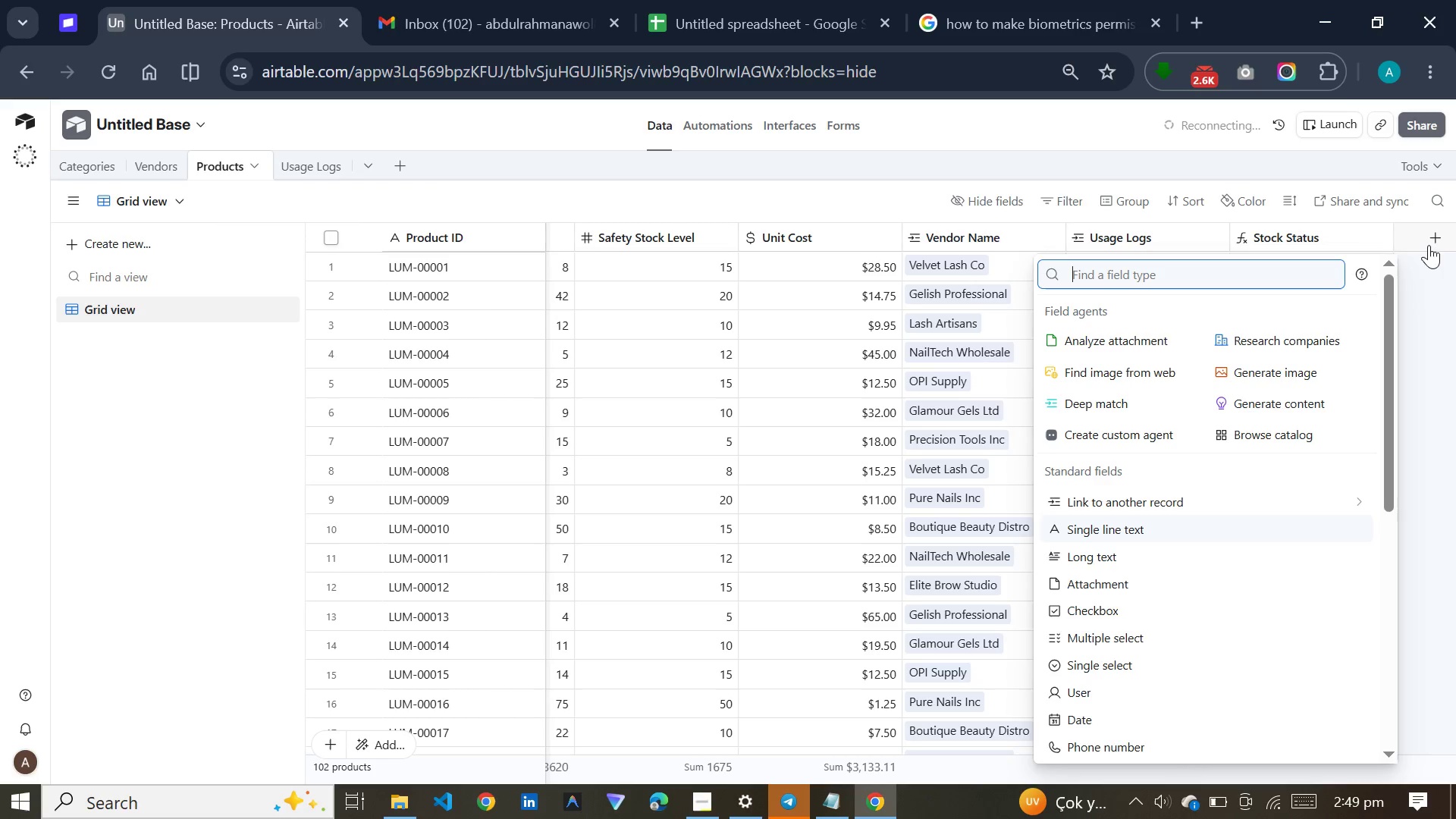 
type(for)
 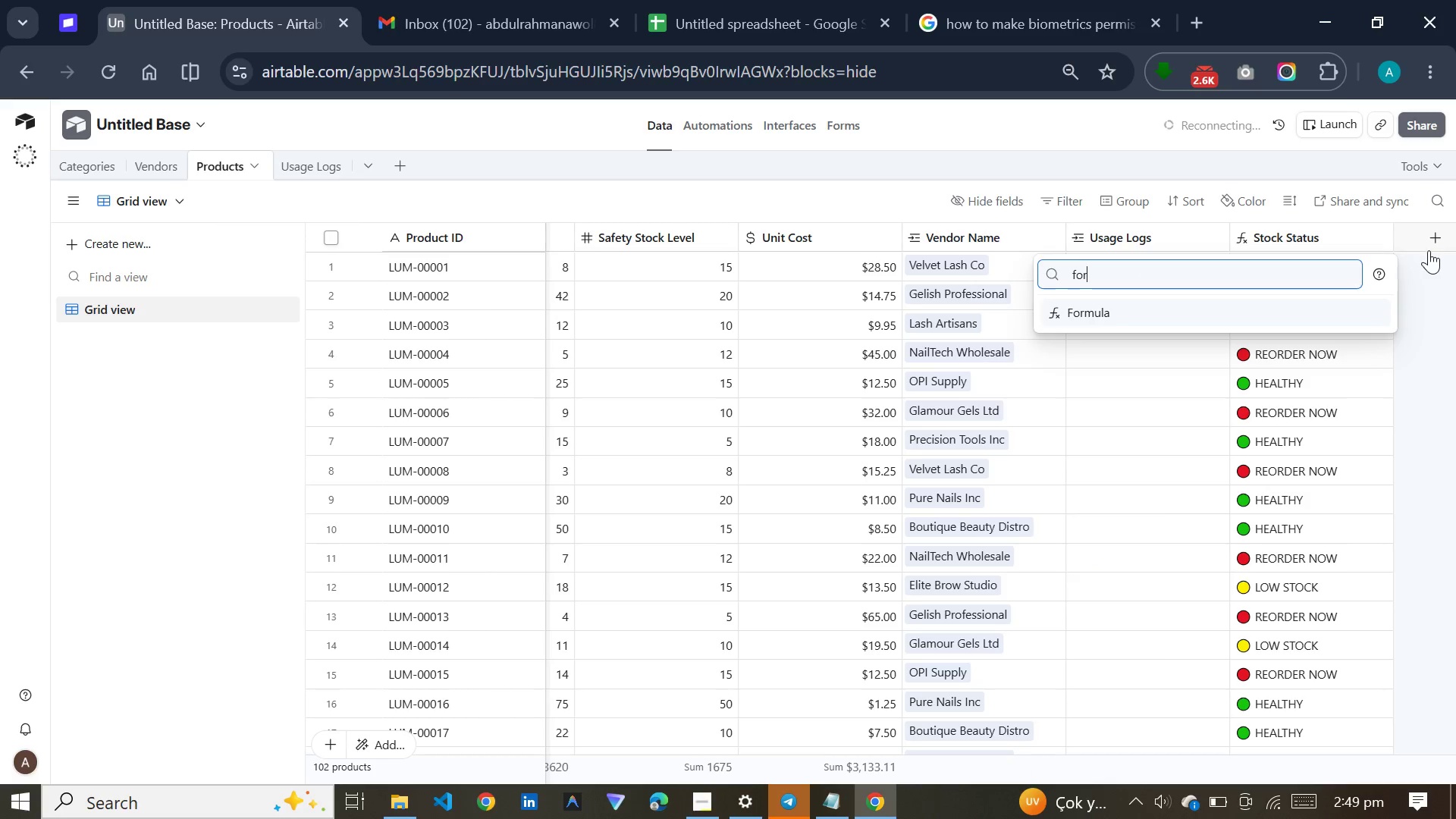 
key(Enter)
 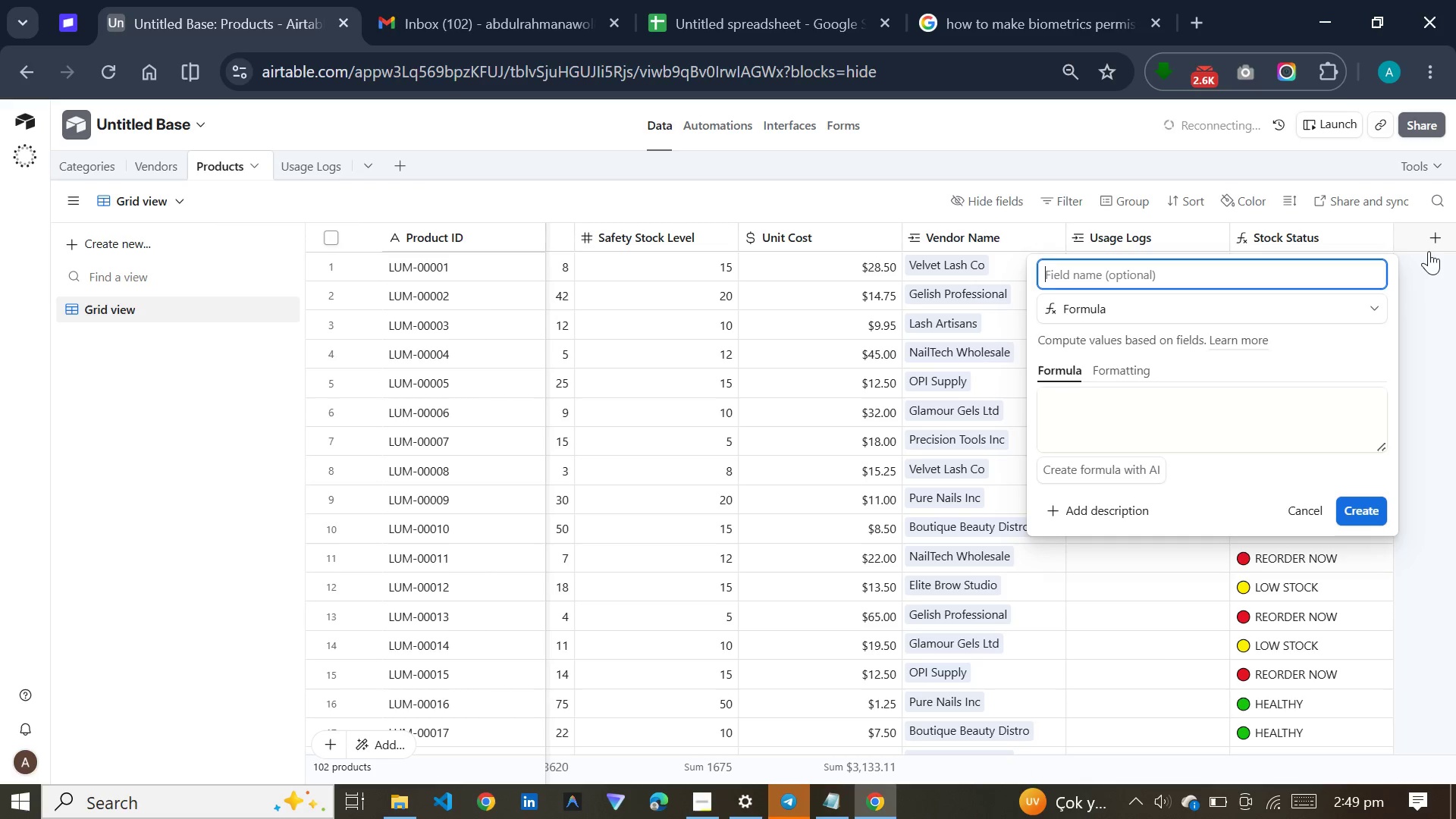 
type(Inventory Value)
 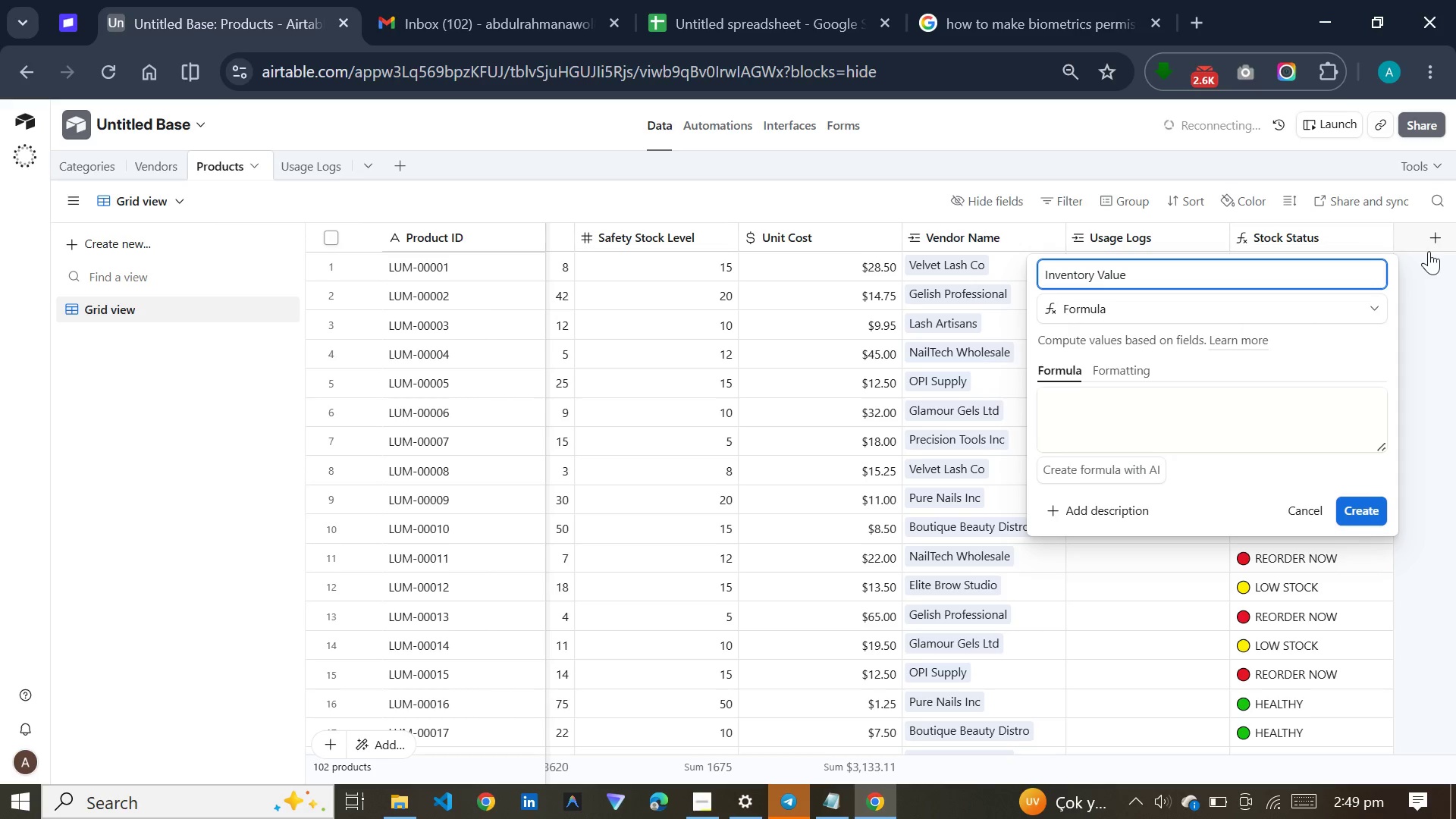 
wait(6.76)
 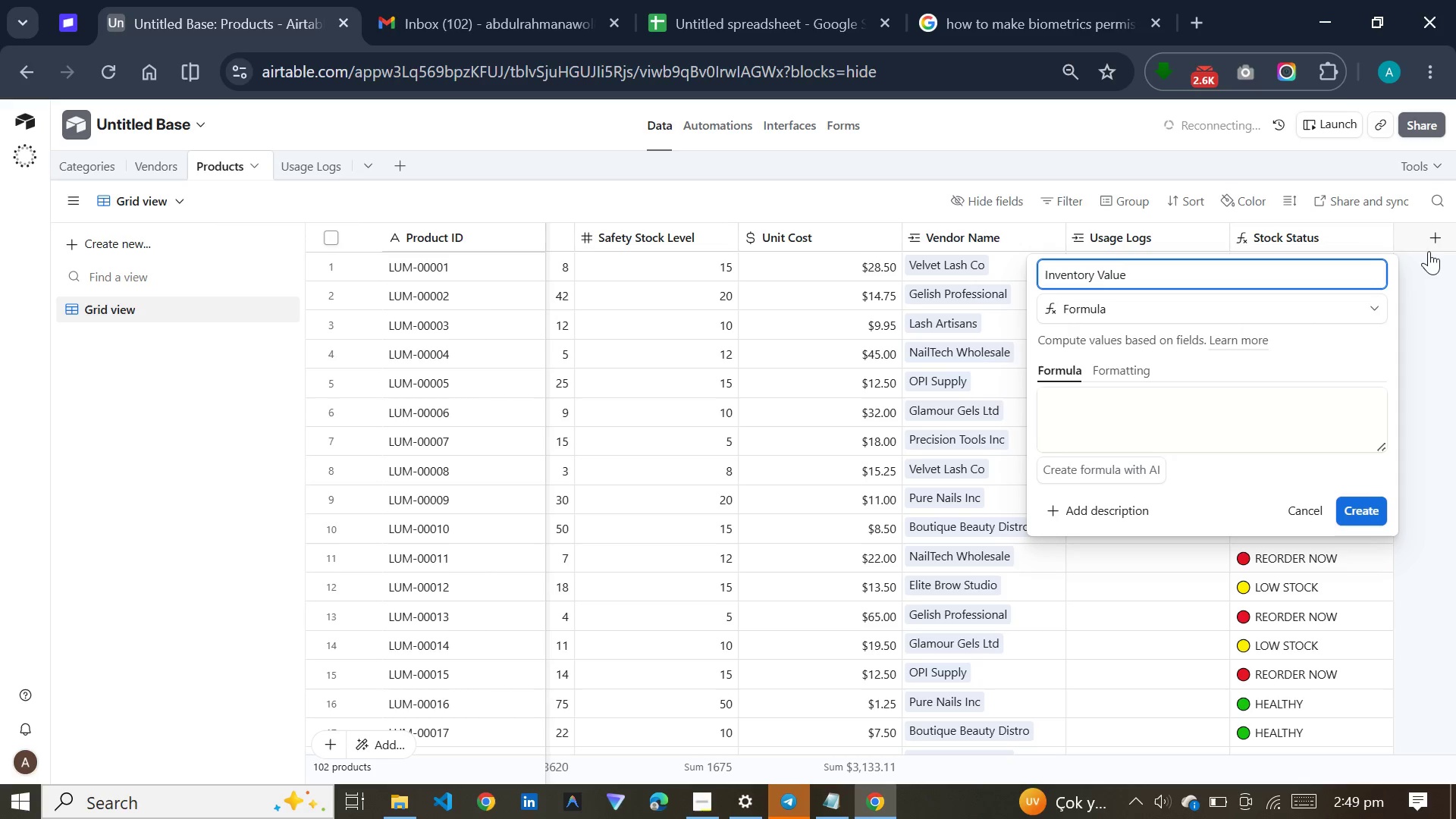 
left_click([1256, 410])
 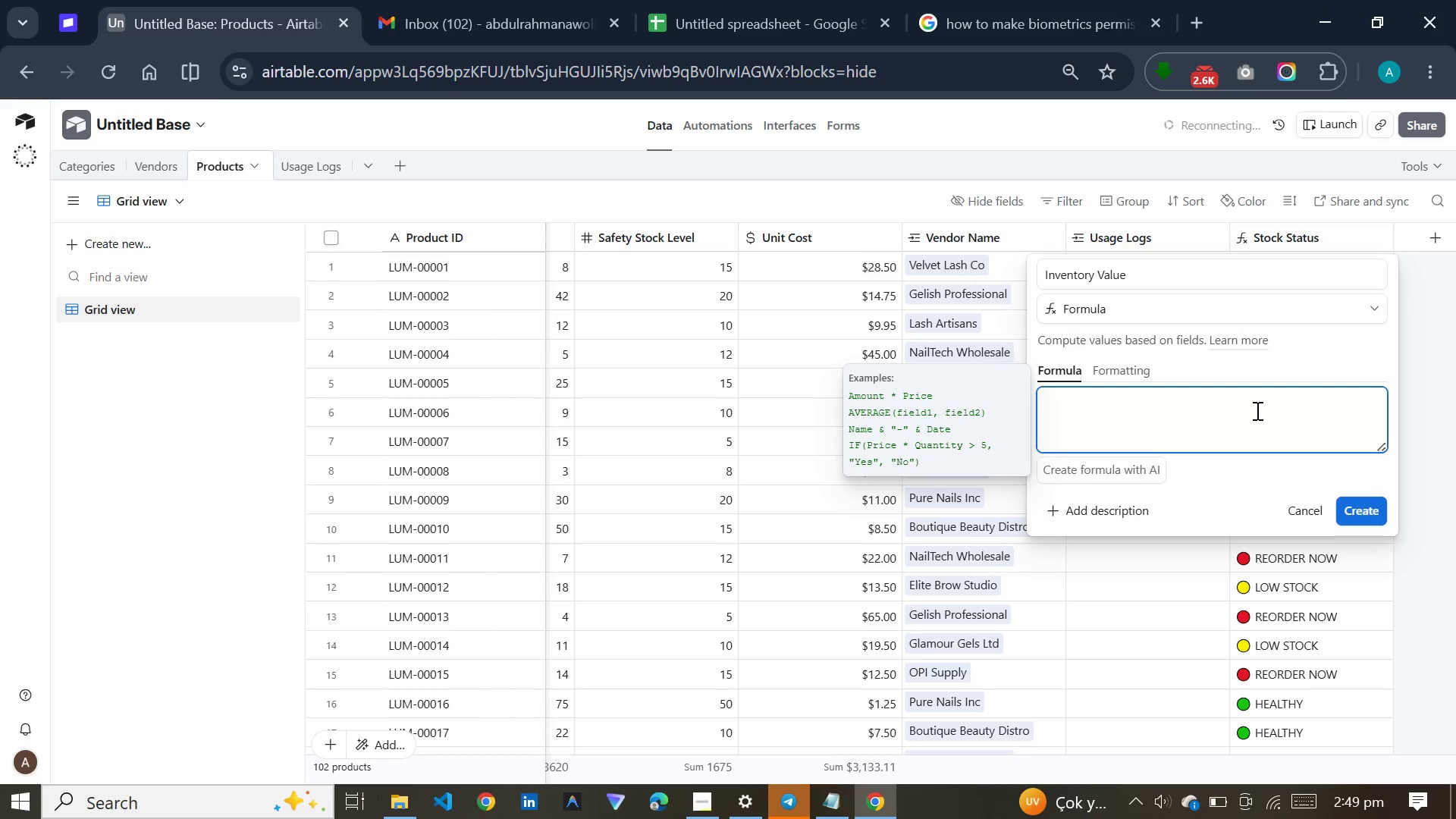 
key(Meta+V)
 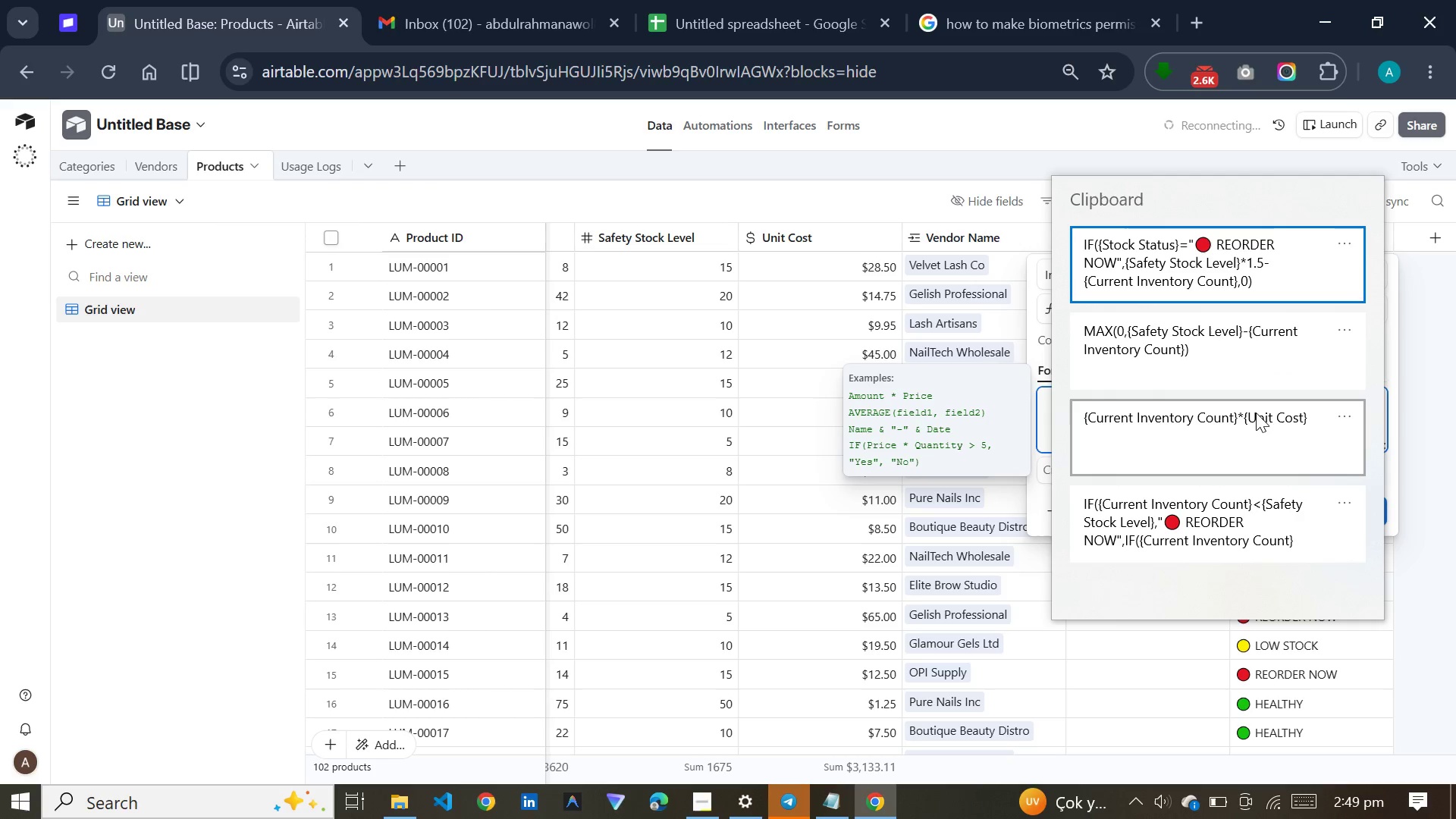 
left_click([1255, 413])
 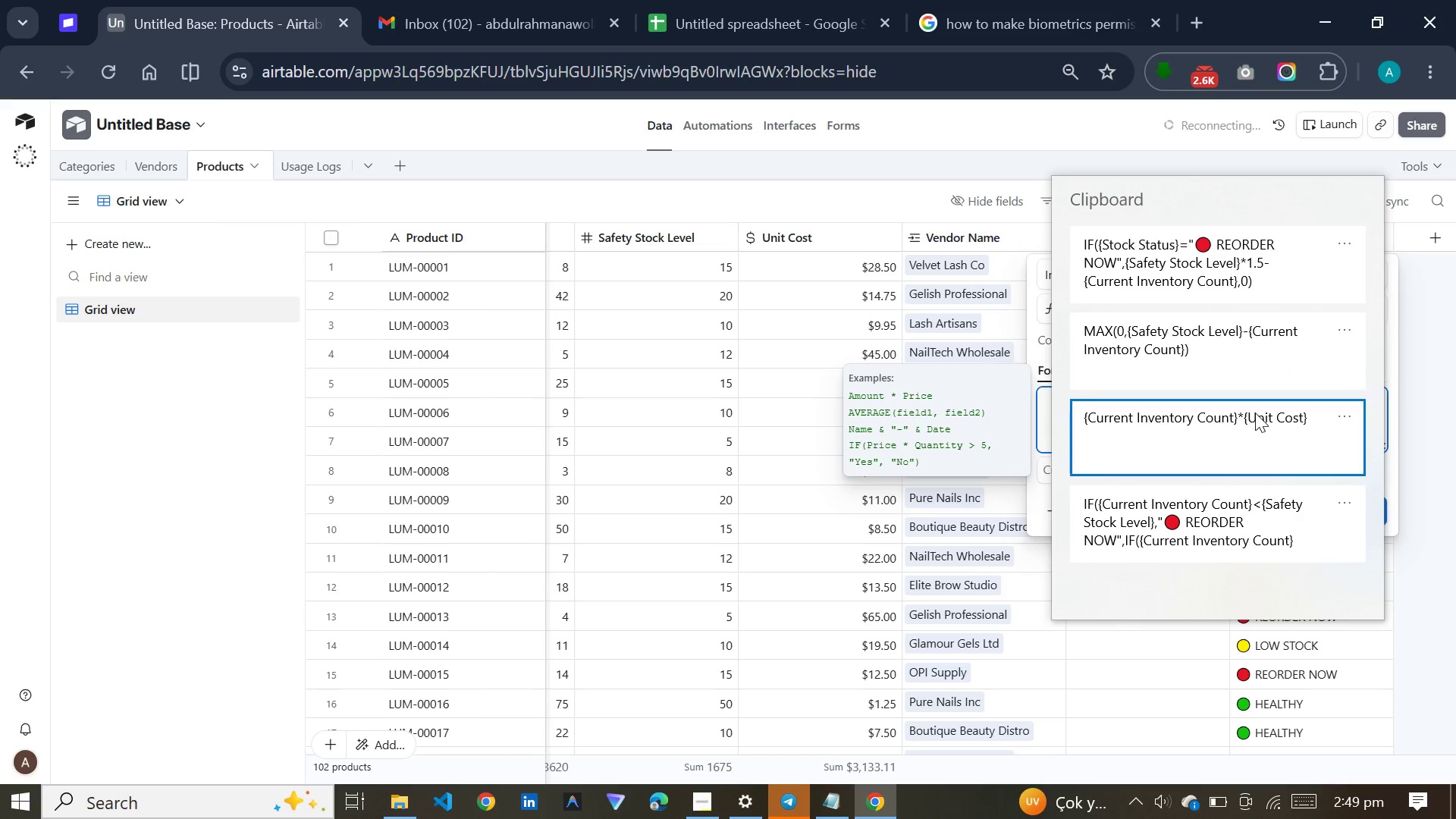 
key(Control+ControlLeft)
 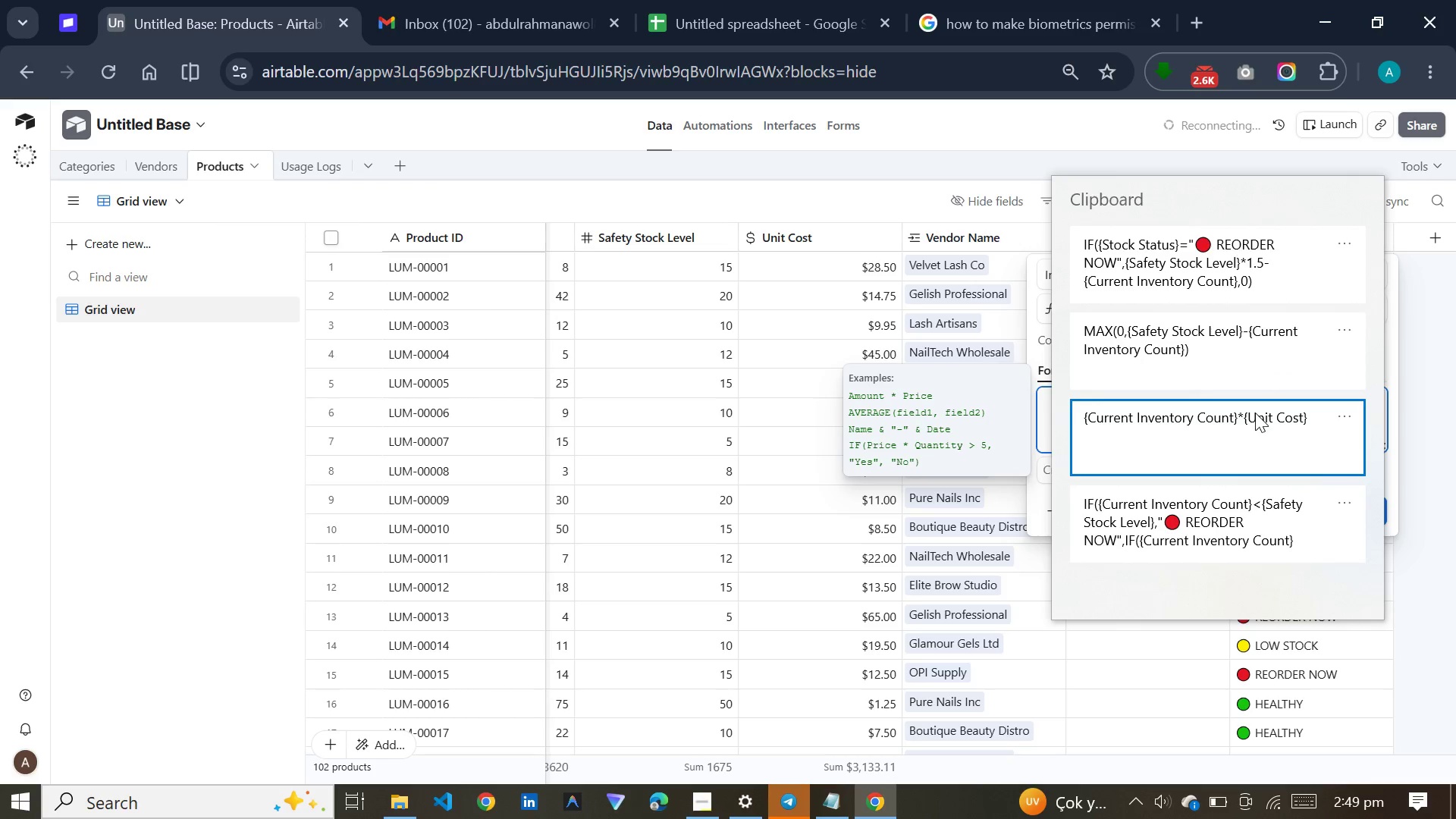 
left_click([1124, 377])
 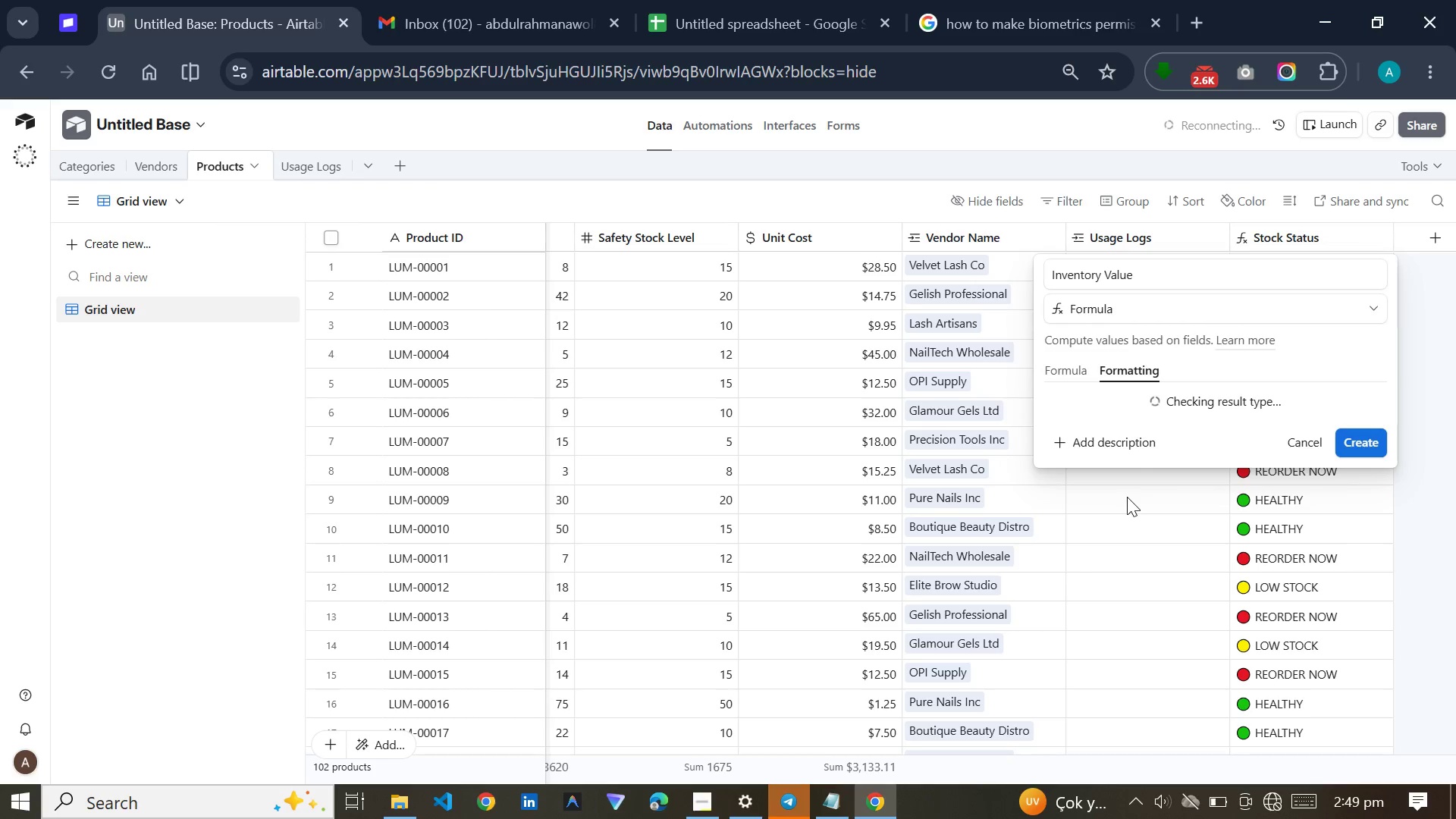 
wait(9.66)
 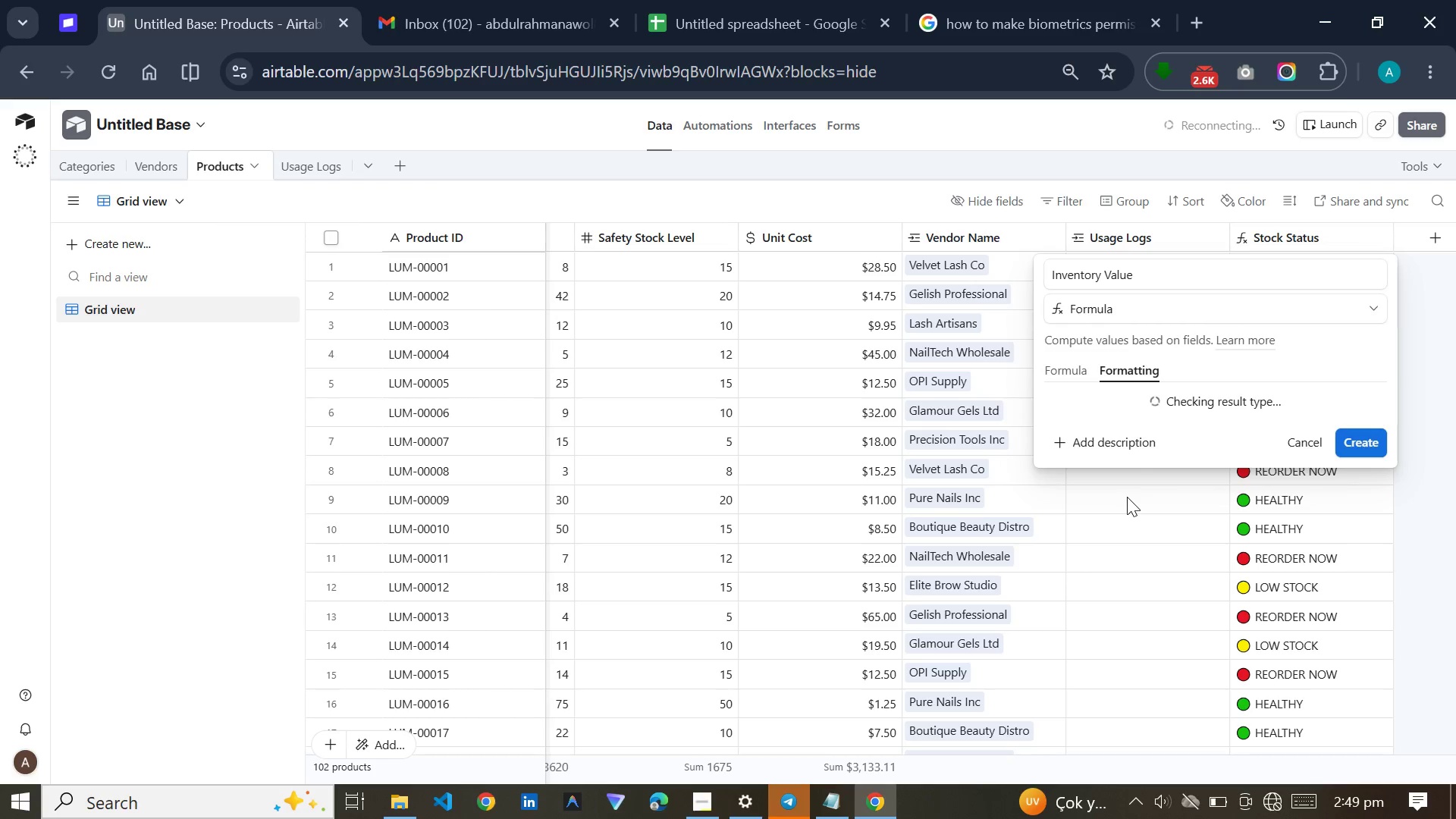 
left_click([1270, 814])
 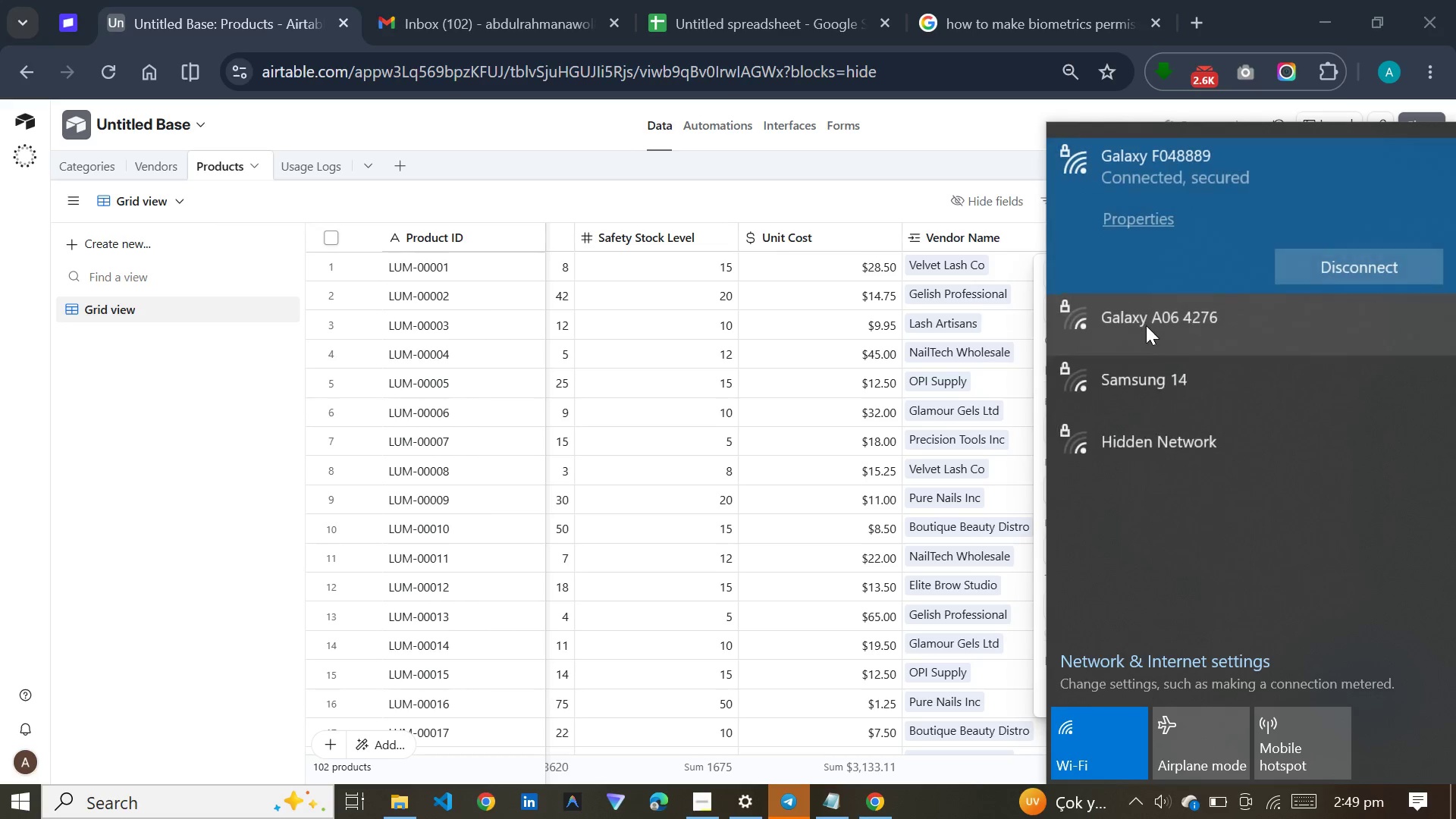 
left_click([1303, 262])
 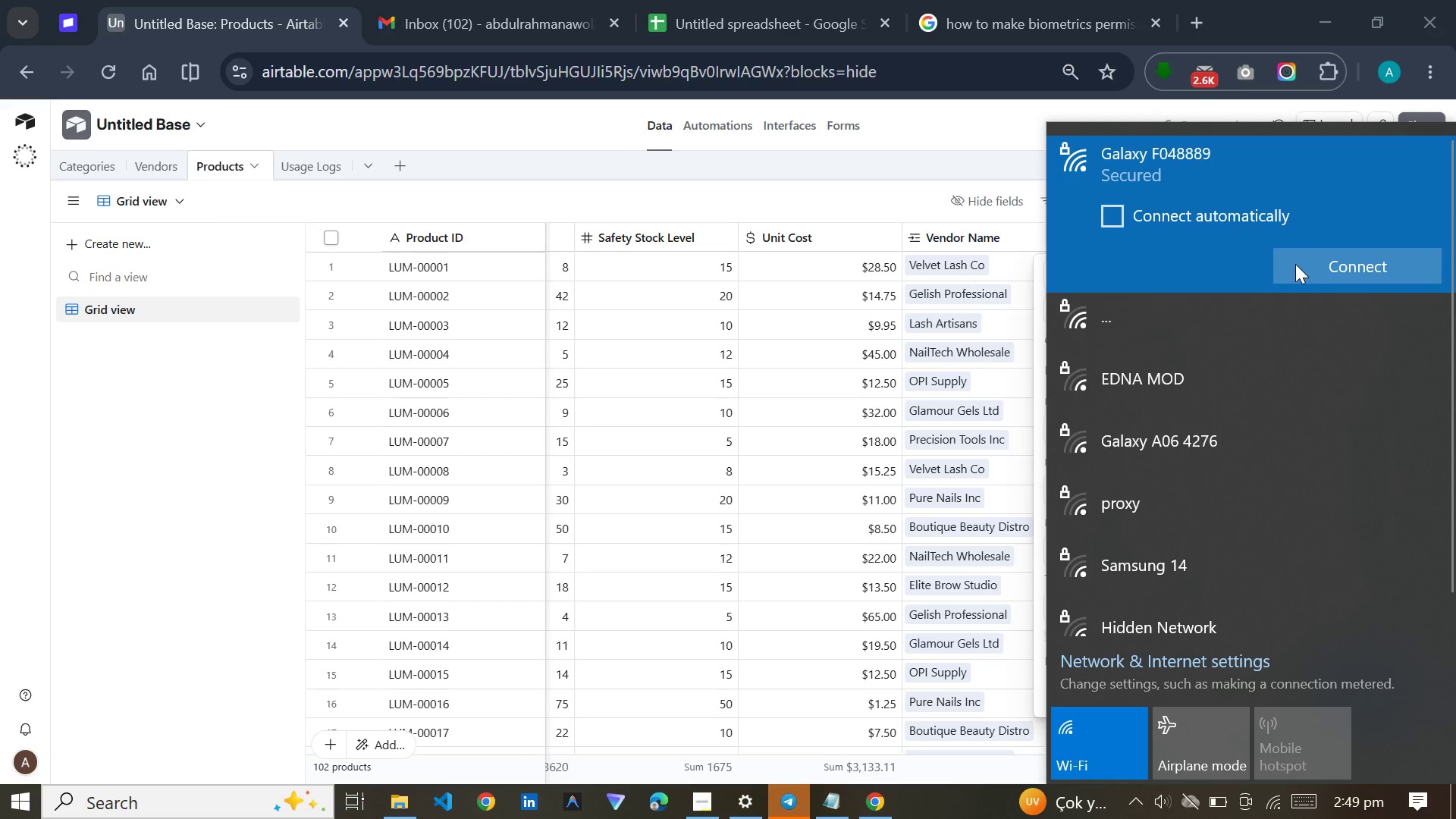 
left_click([1295, 264])
 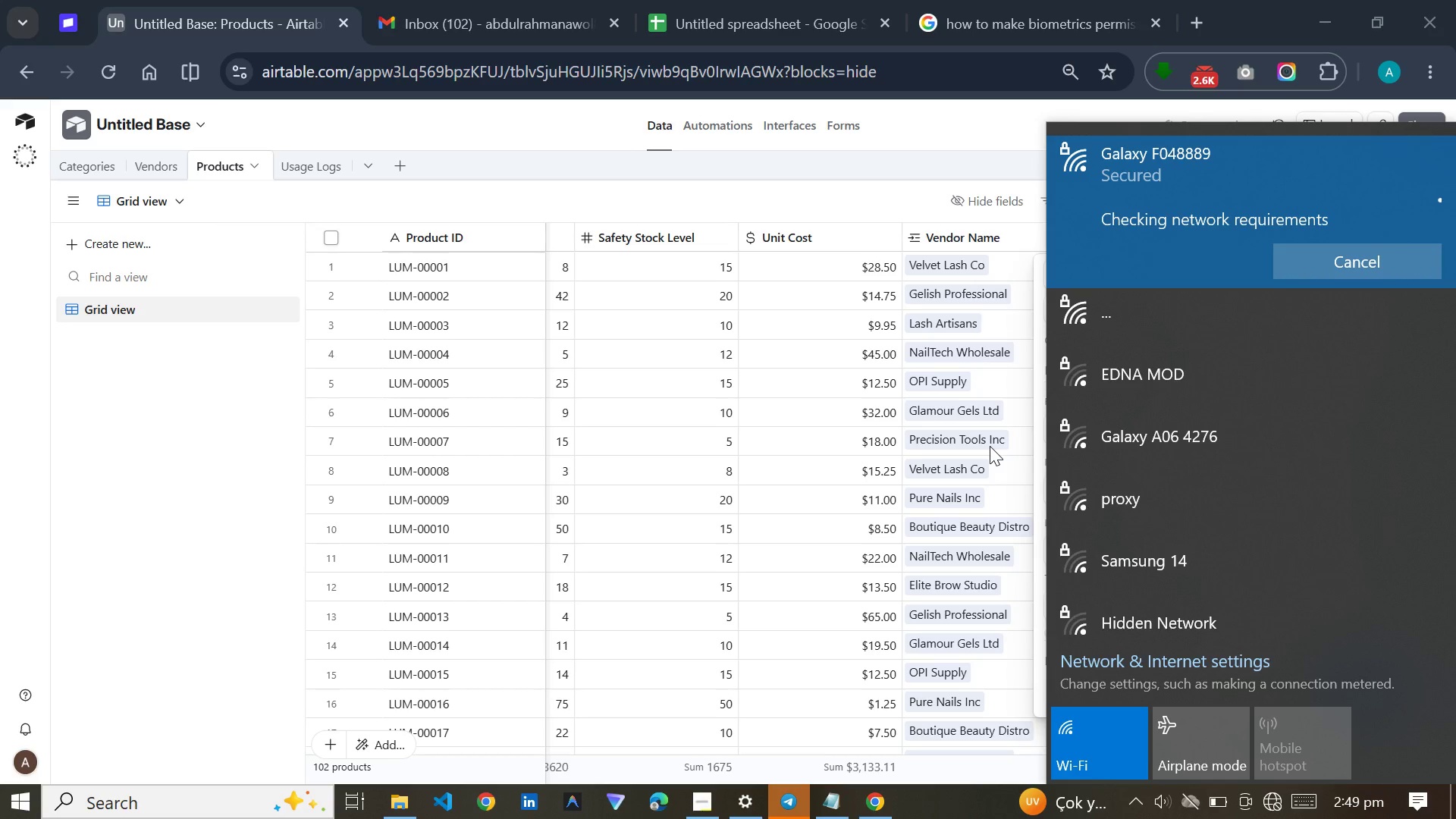 
wait(8.44)
 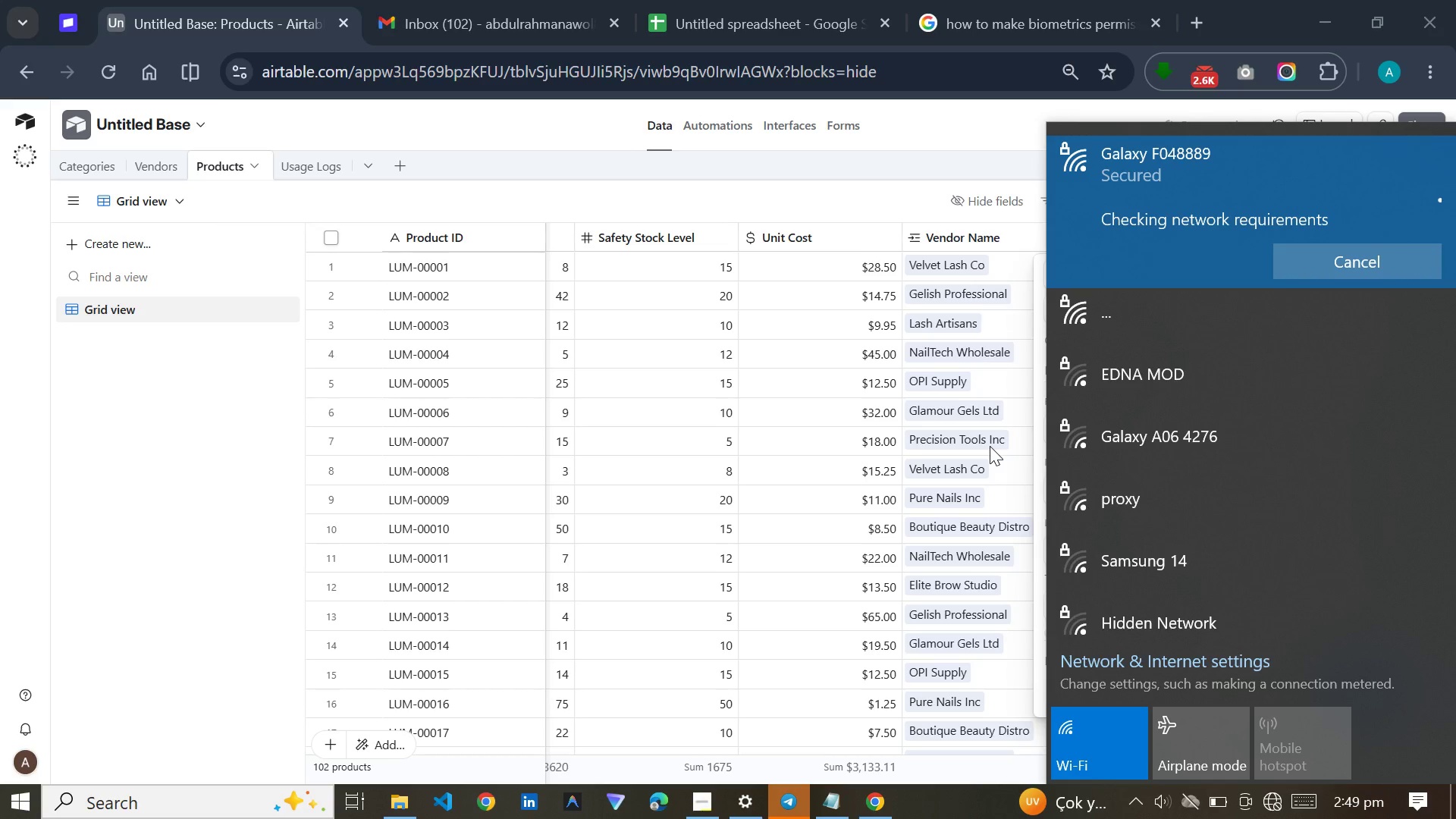 
left_click([611, 608])
 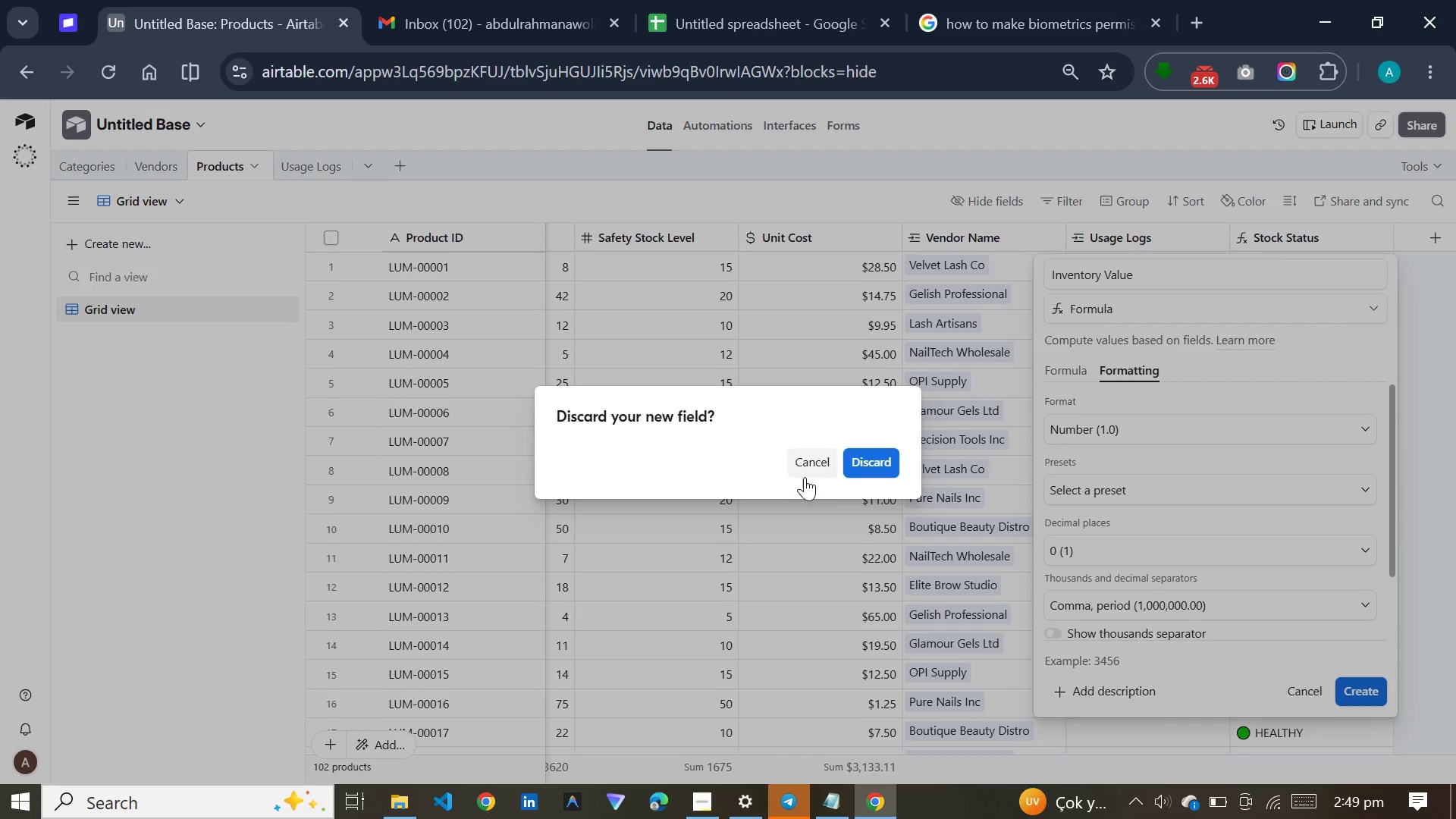 
left_click([805, 477])
 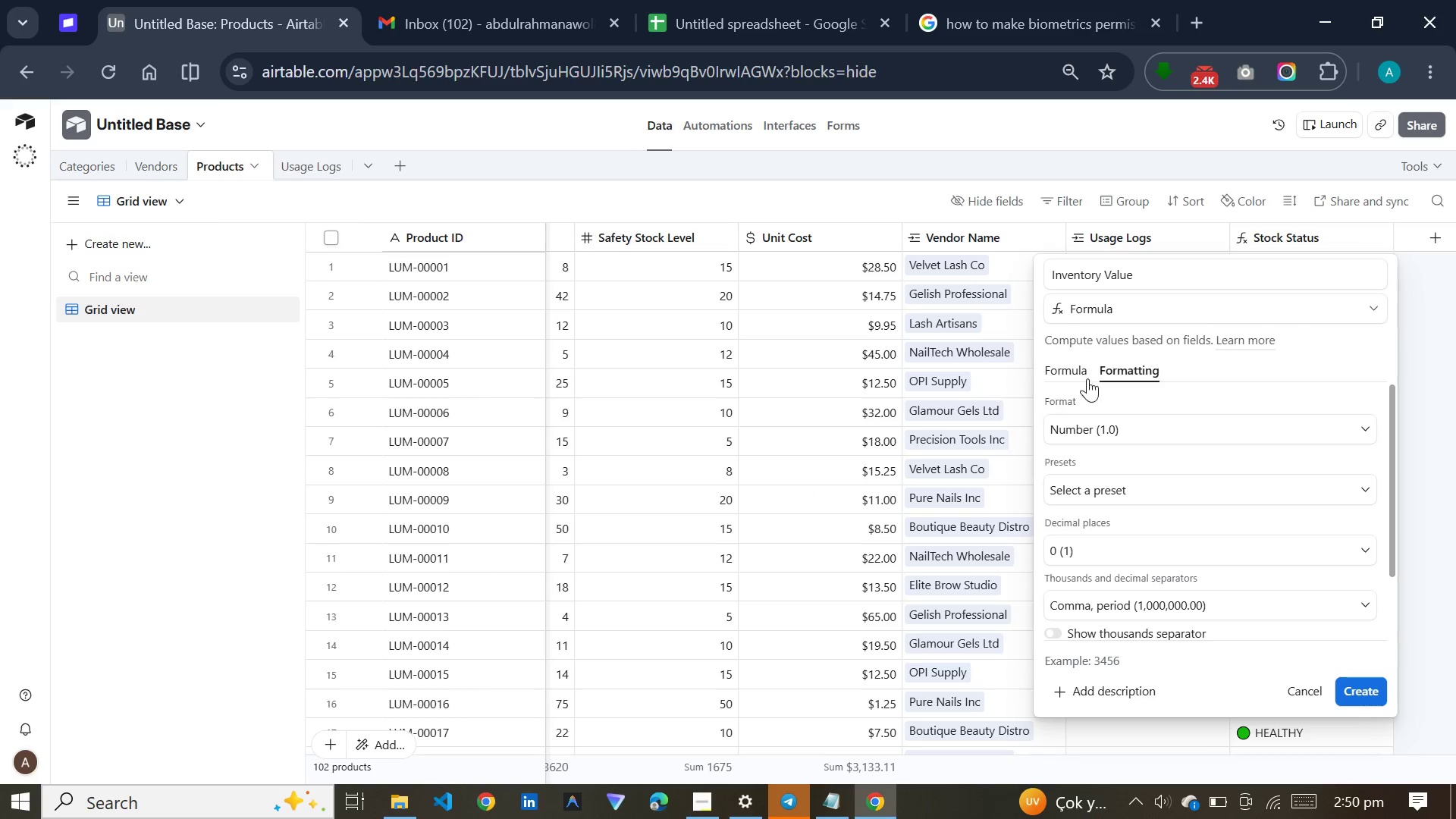 
left_click([1087, 420])
 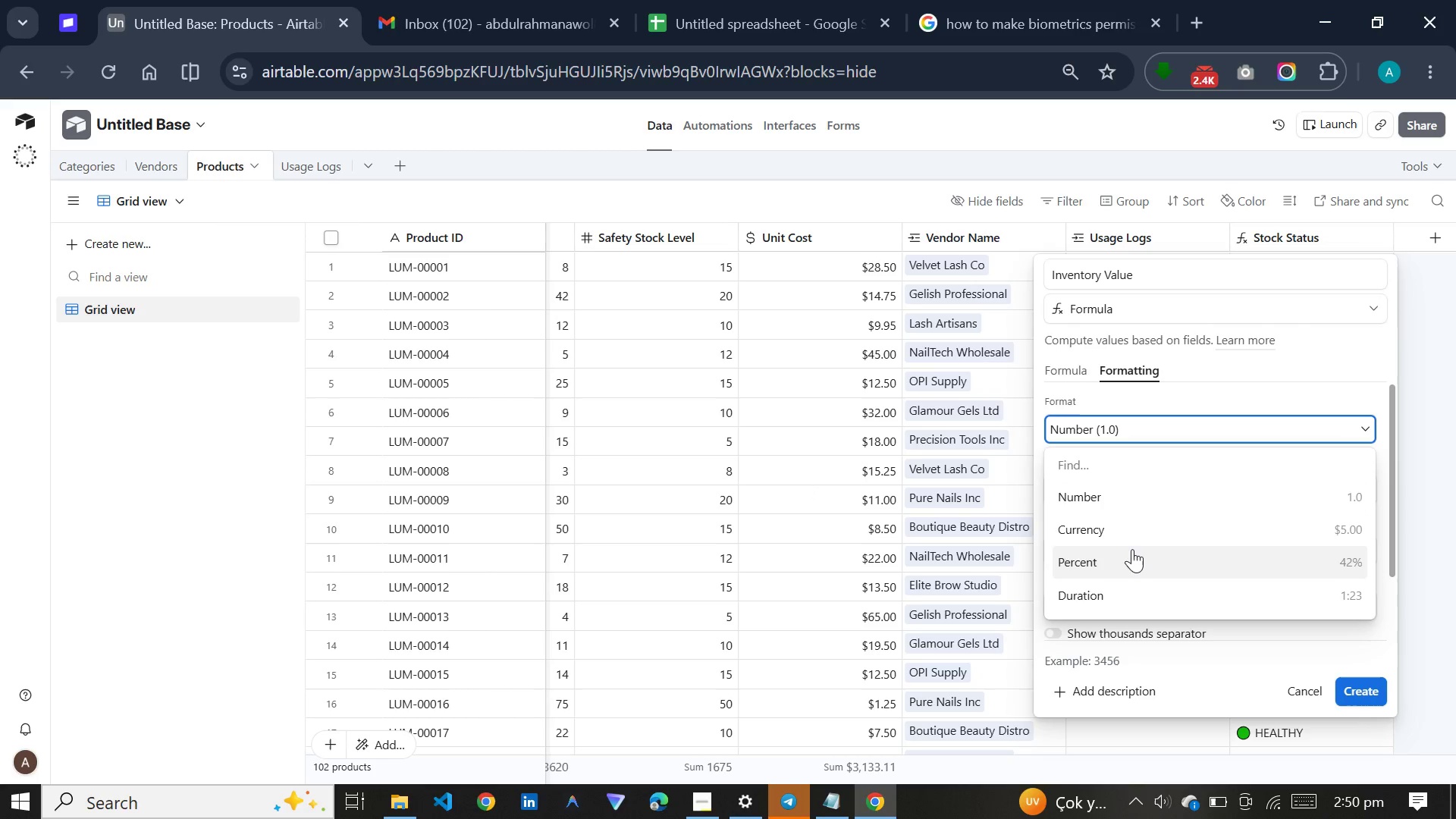 
left_click([1132, 540])
 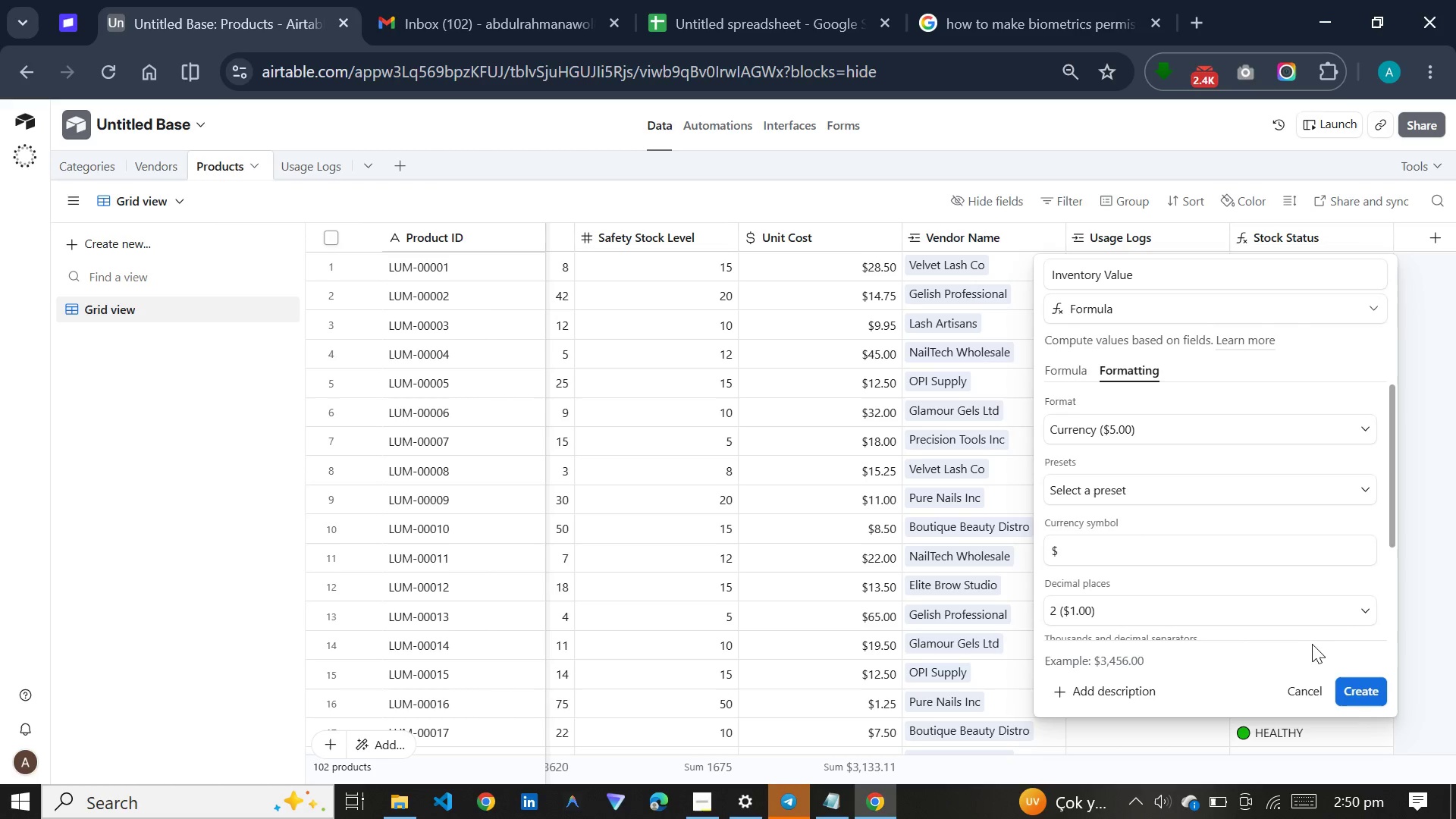 
left_click([1360, 690])
 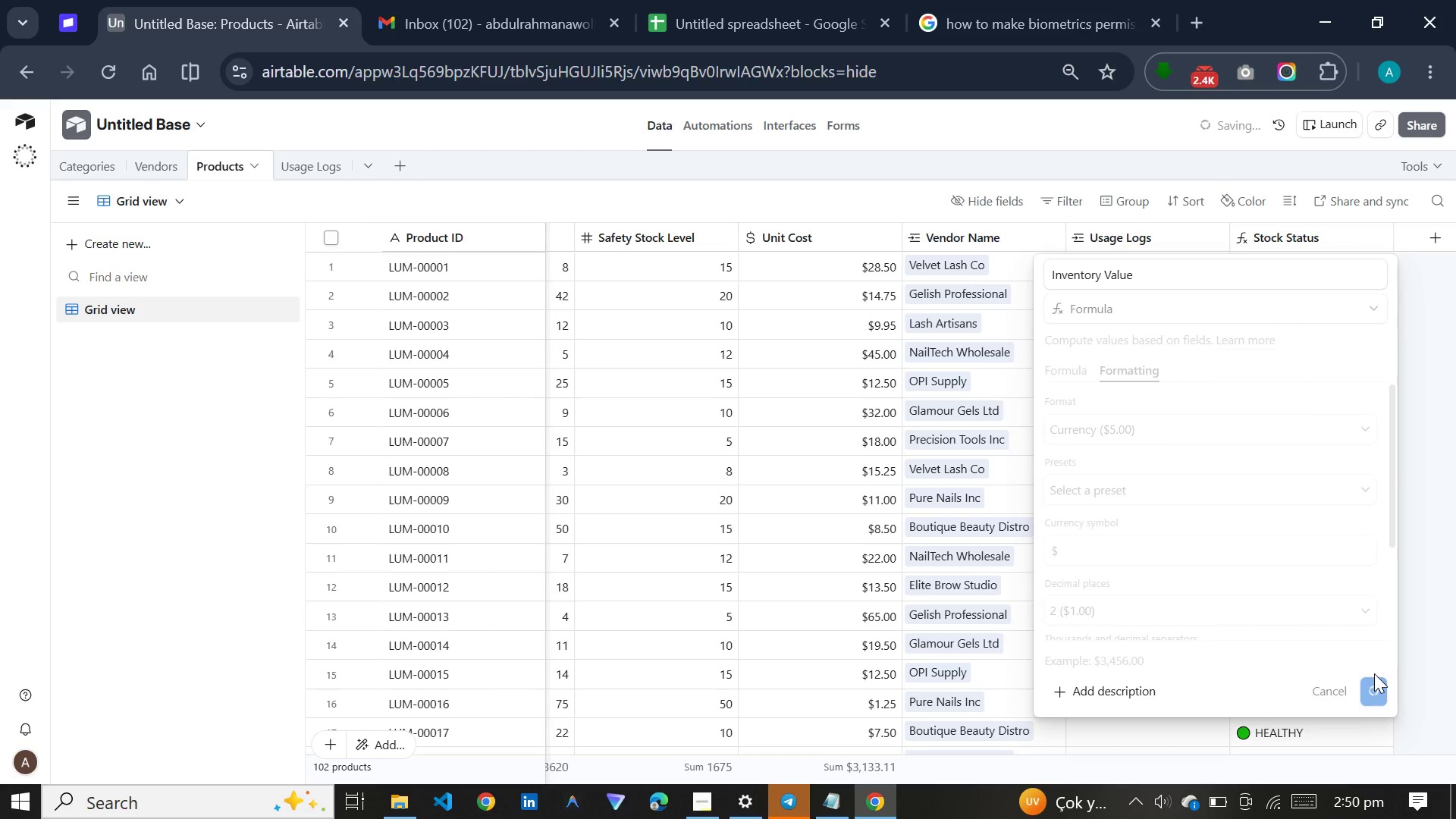 
wait(7.91)
 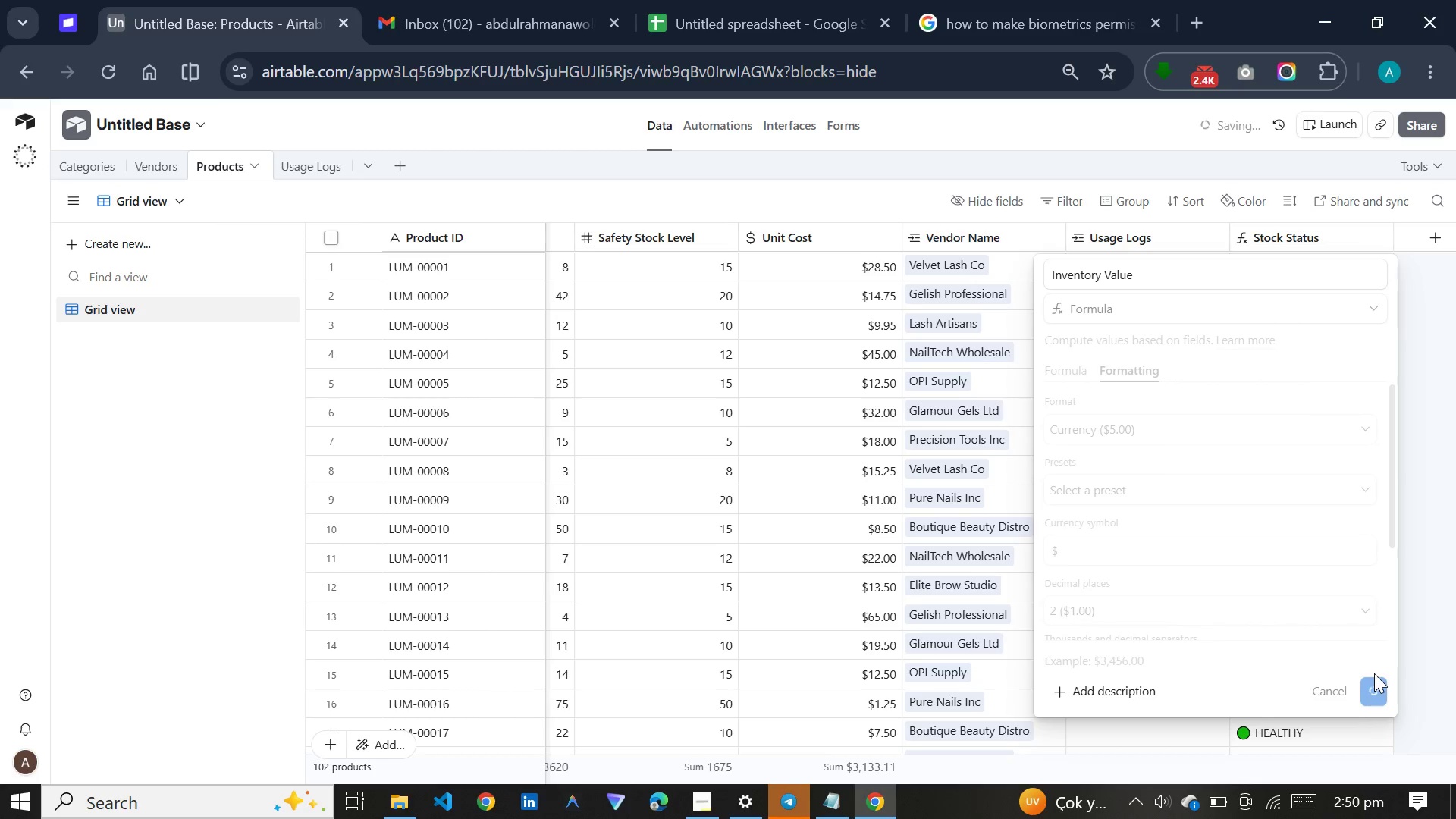 
left_click([711, 810])